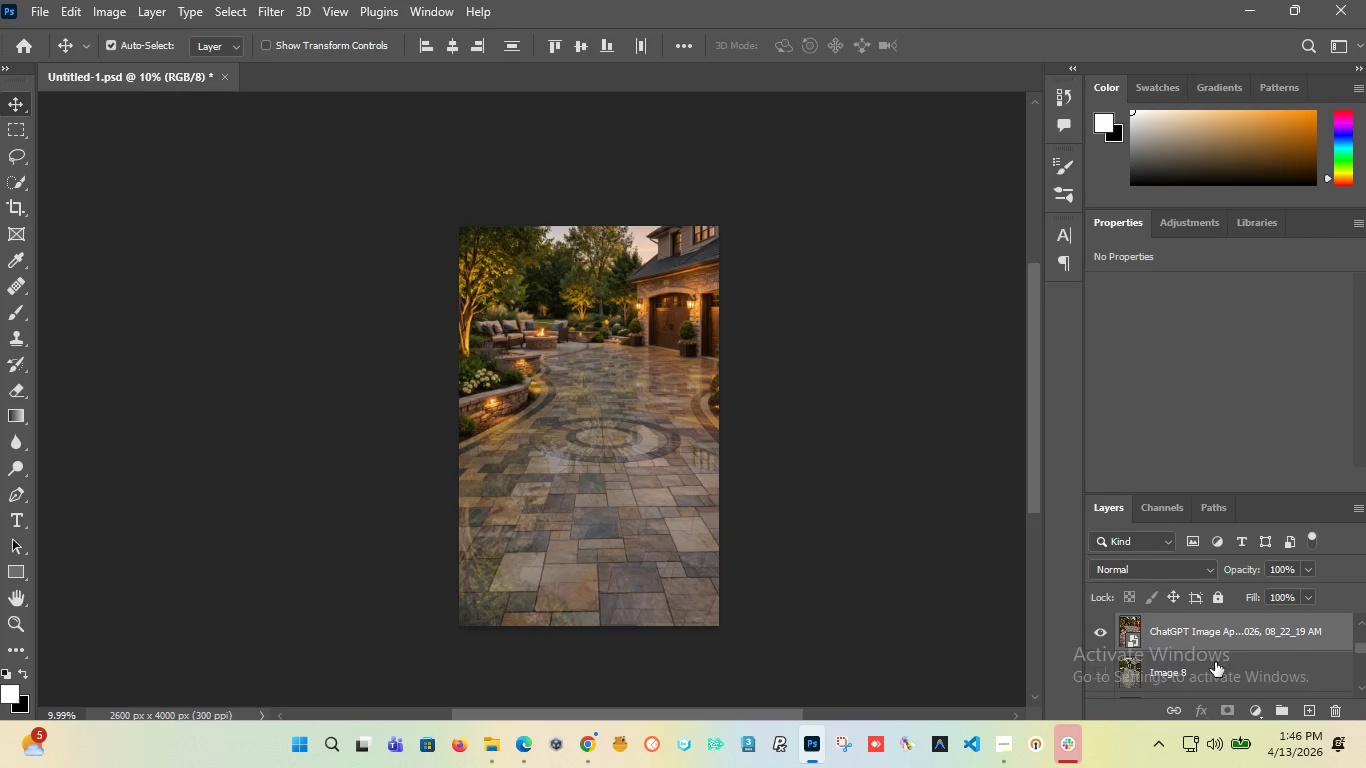 
scroll: coordinate [1215, 662], scroll_direction: up, amount: 6.0
 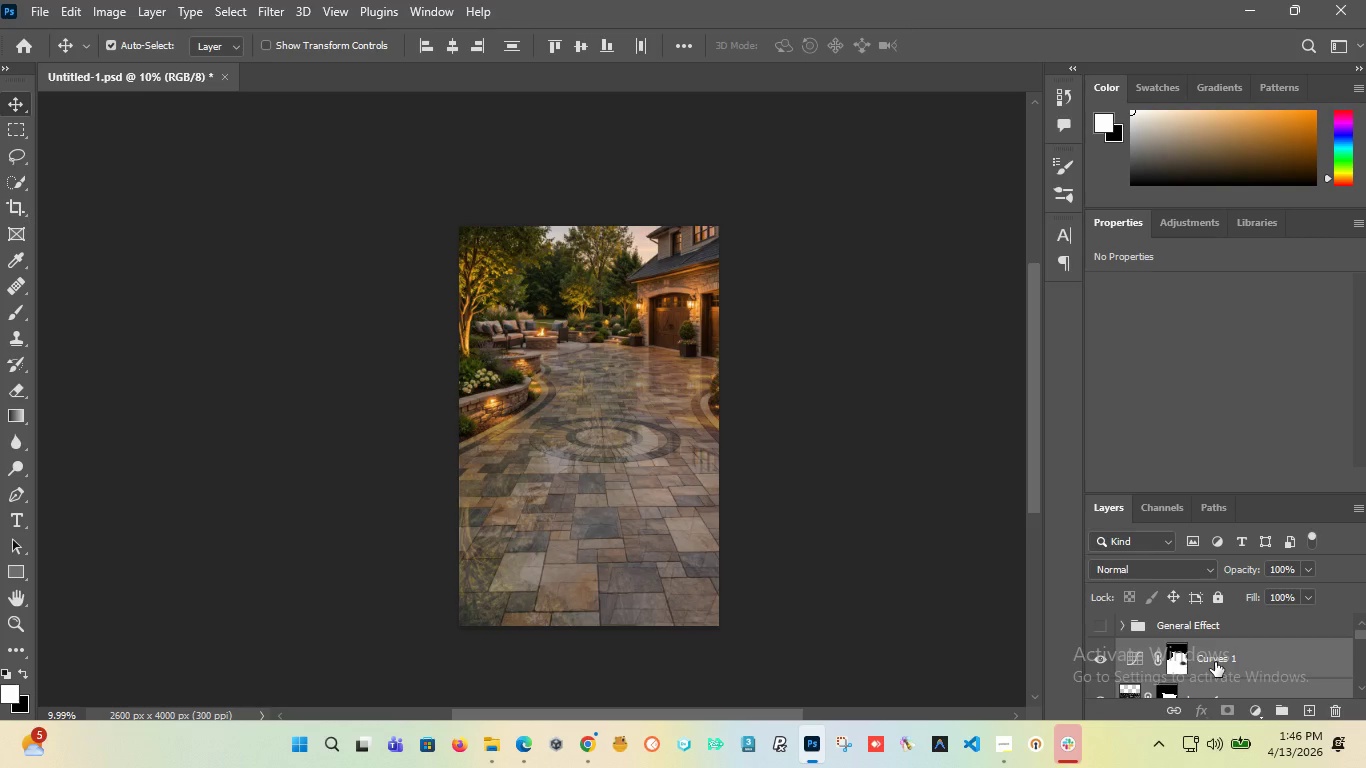 
key(Alt+Control+Shift+E)
 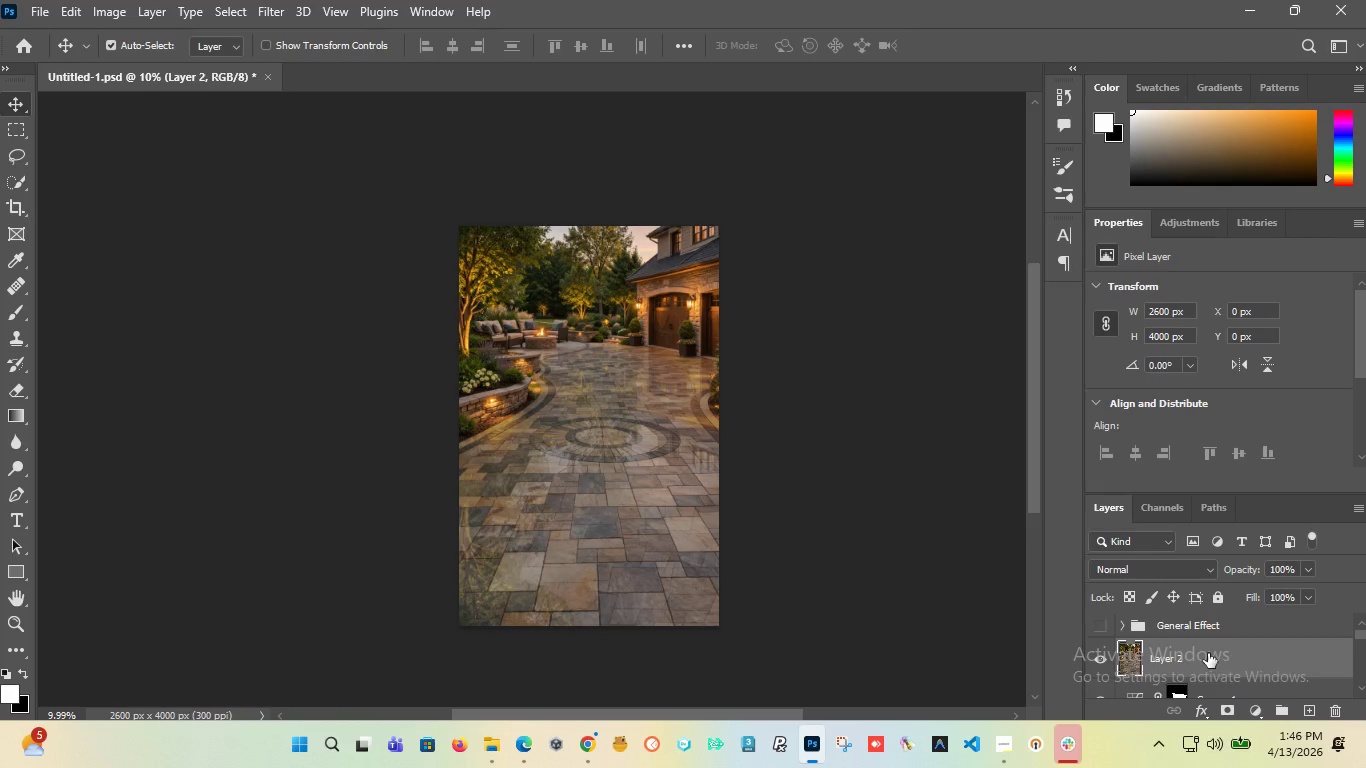 
scroll: coordinate [1208, 653], scroll_direction: down, amount: 2.0
 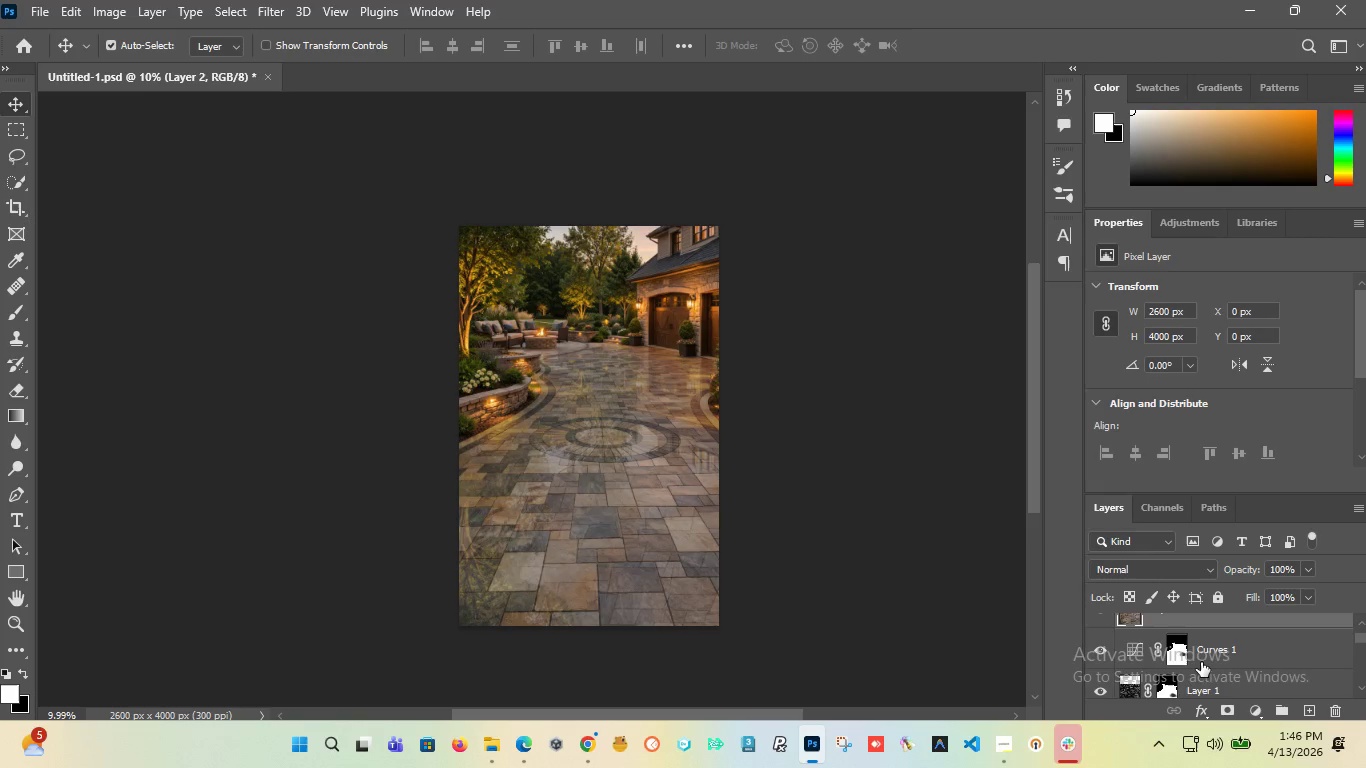 
left_click([1213, 651])
 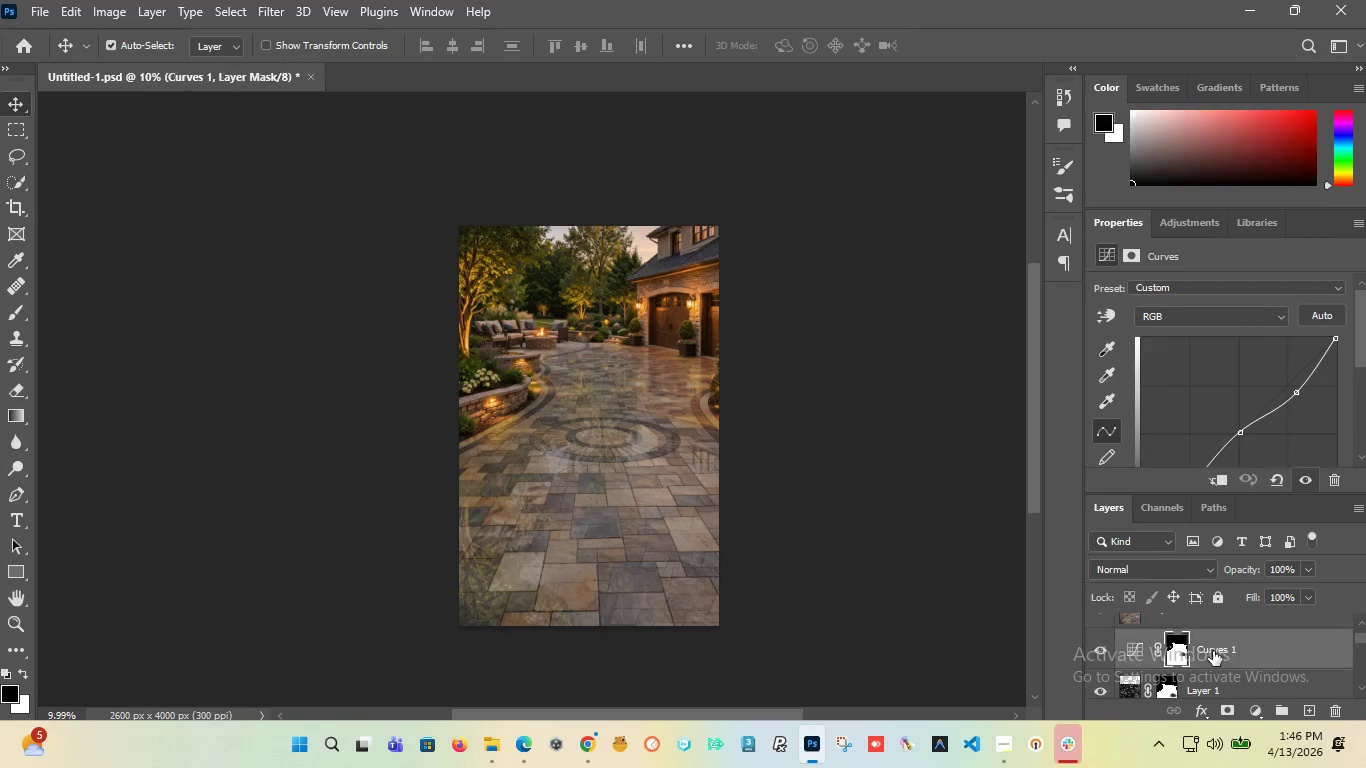 
scroll: coordinate [1214, 660], scroll_direction: down, amount: 5.0
 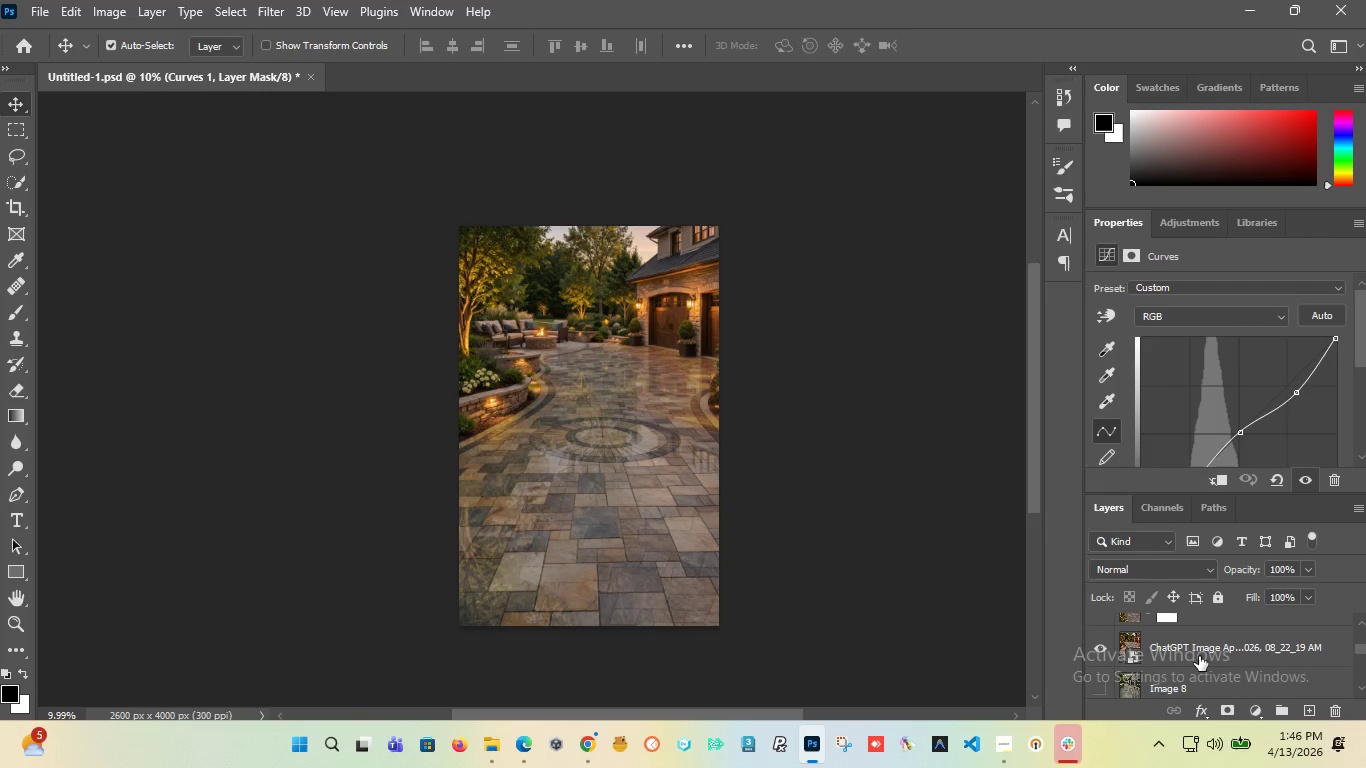 
hold_key(key=ShiftLeft, duration=0.64)
left_click([1196, 654])
 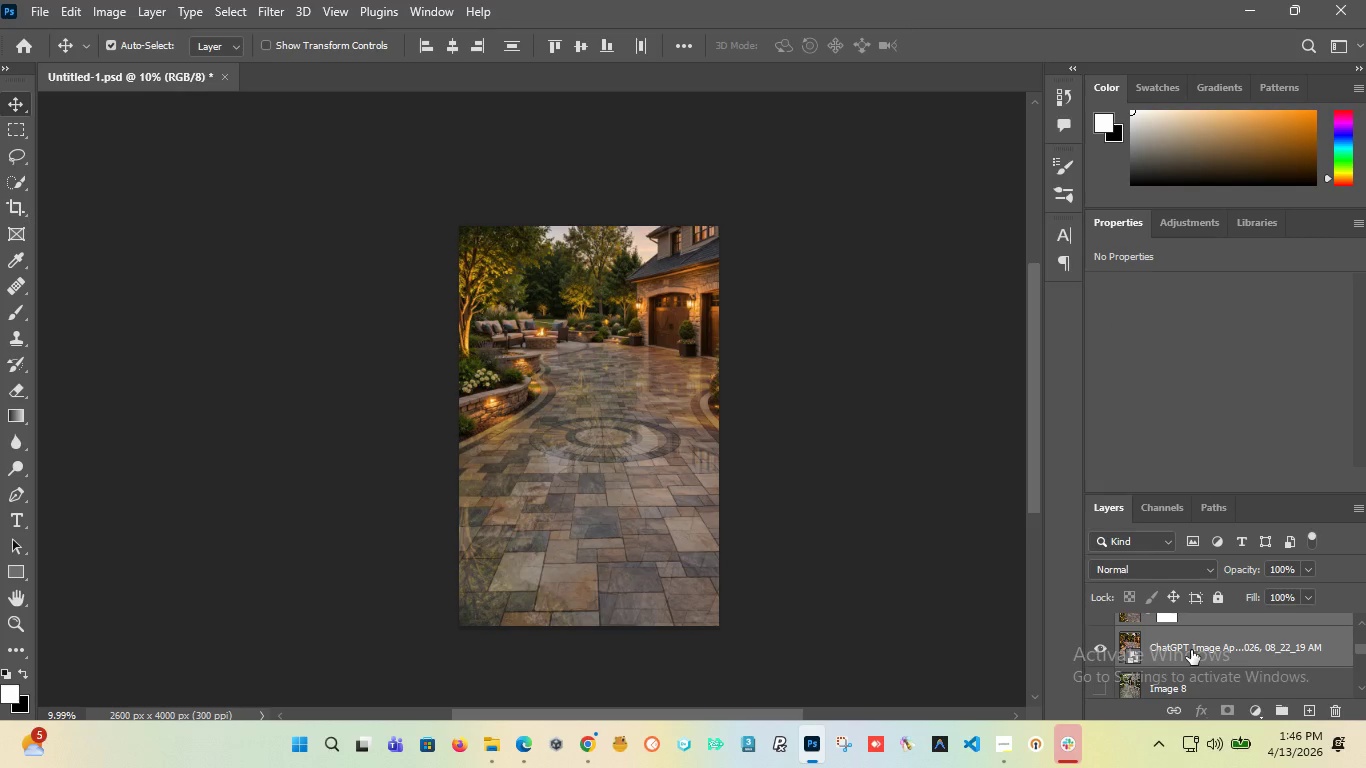 
key(Delete)
 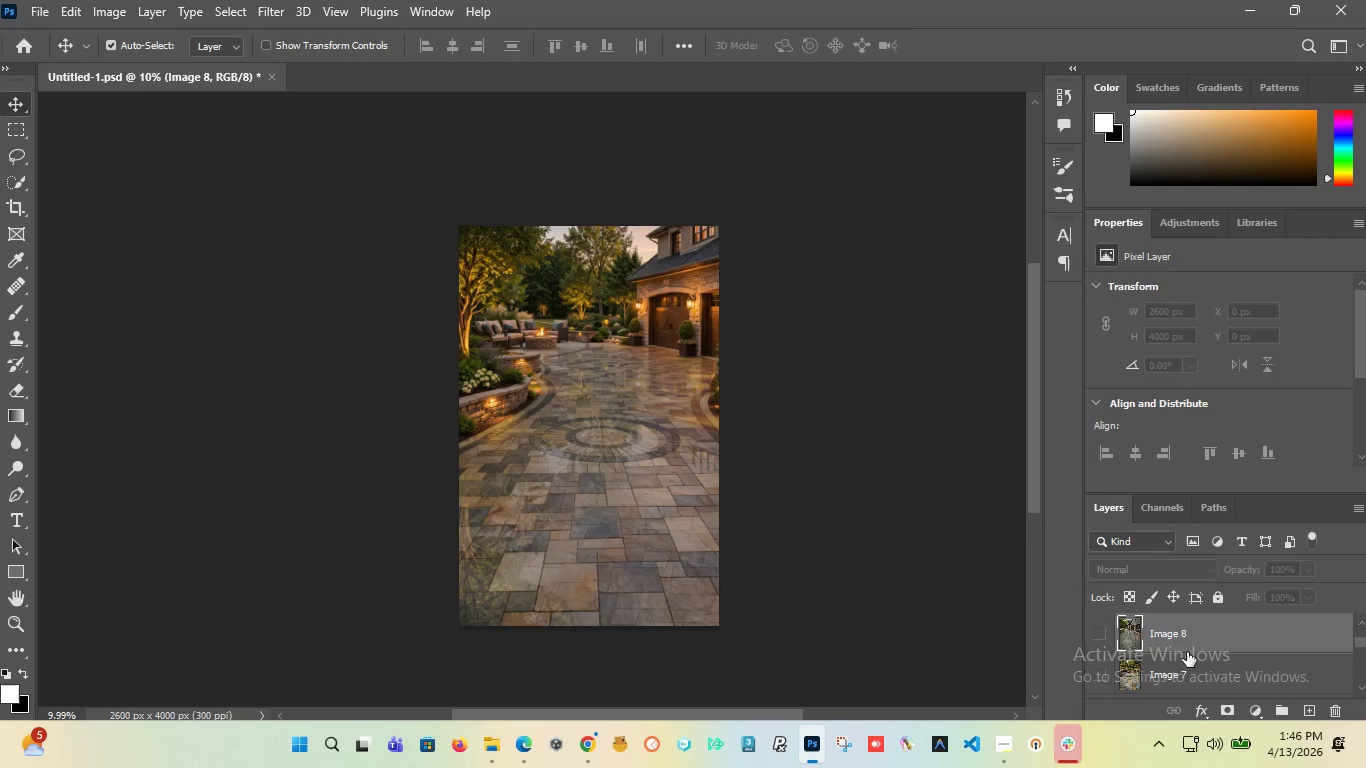 
scroll: coordinate [1187, 652], scroll_direction: up, amount: 5.0
 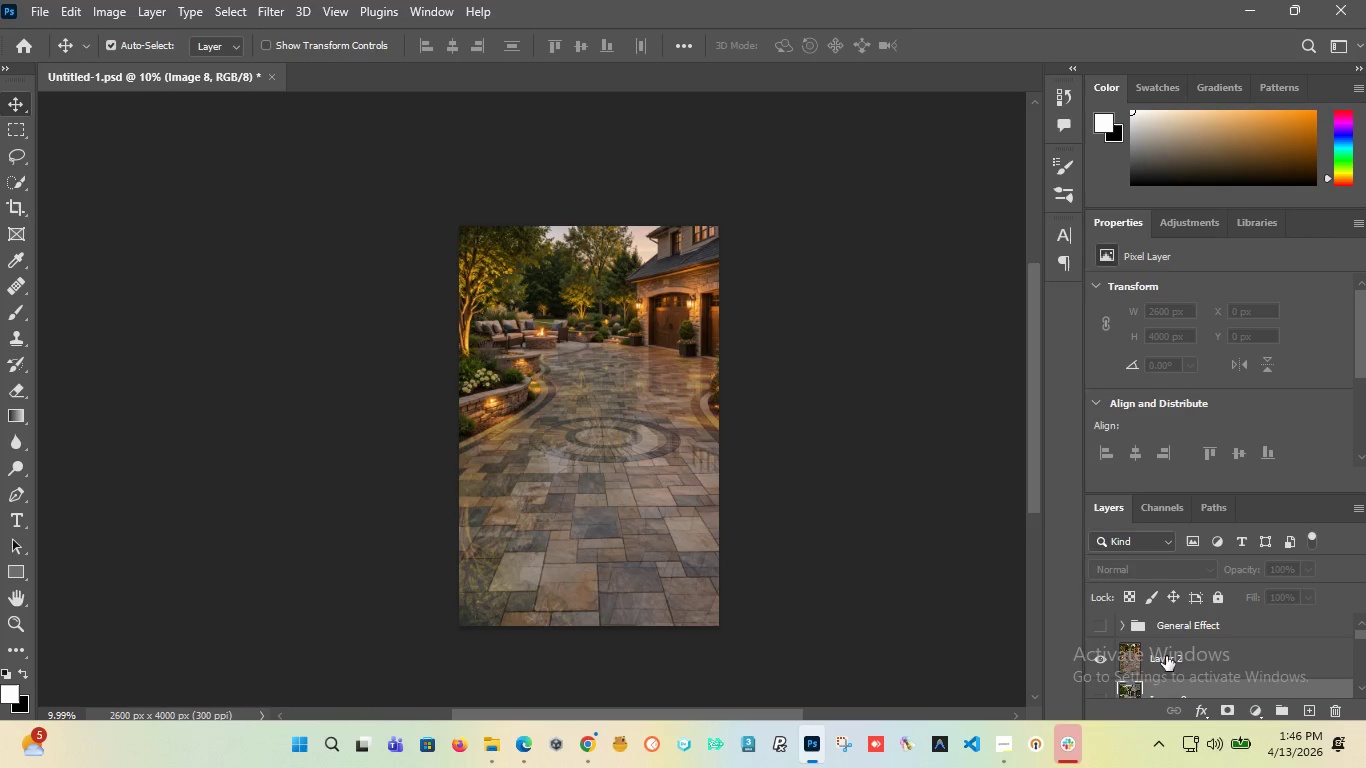 
double_click([1166, 656])
 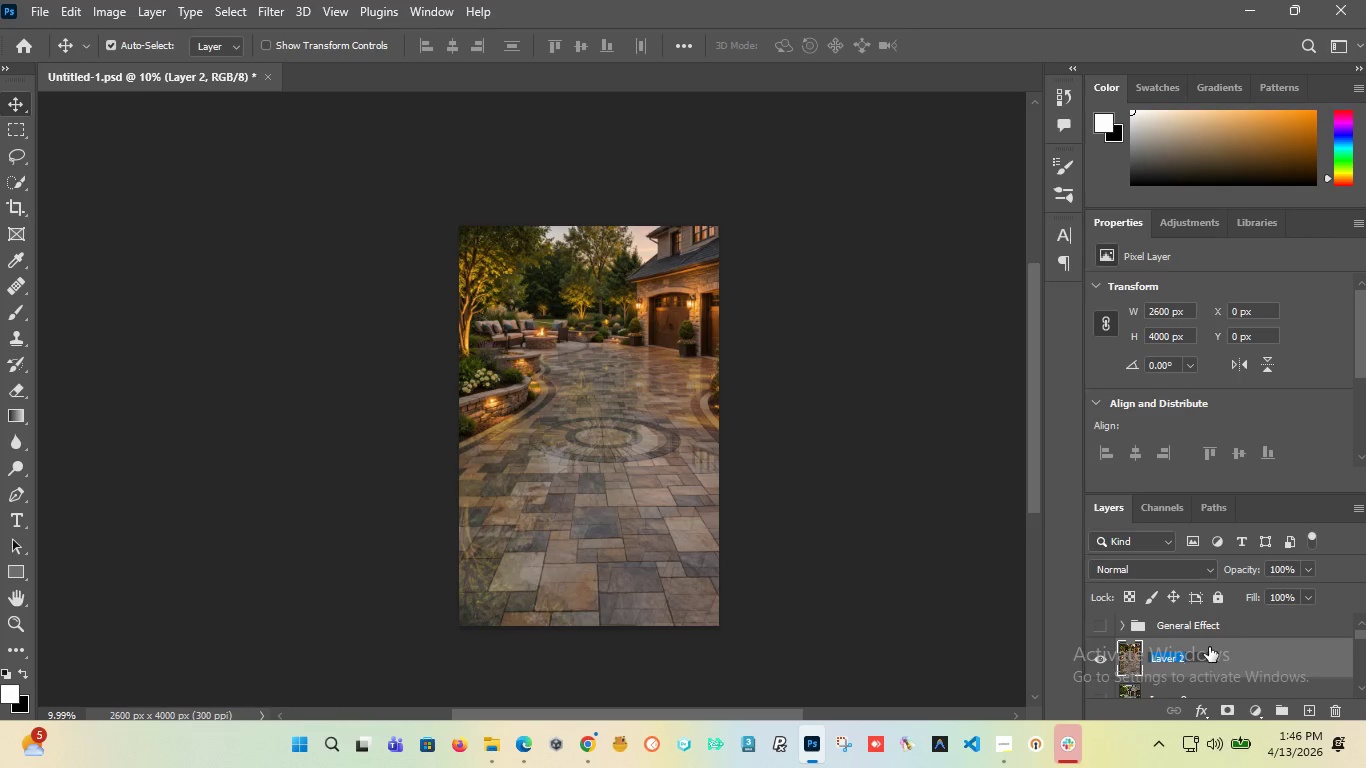 
type(Image 9)
 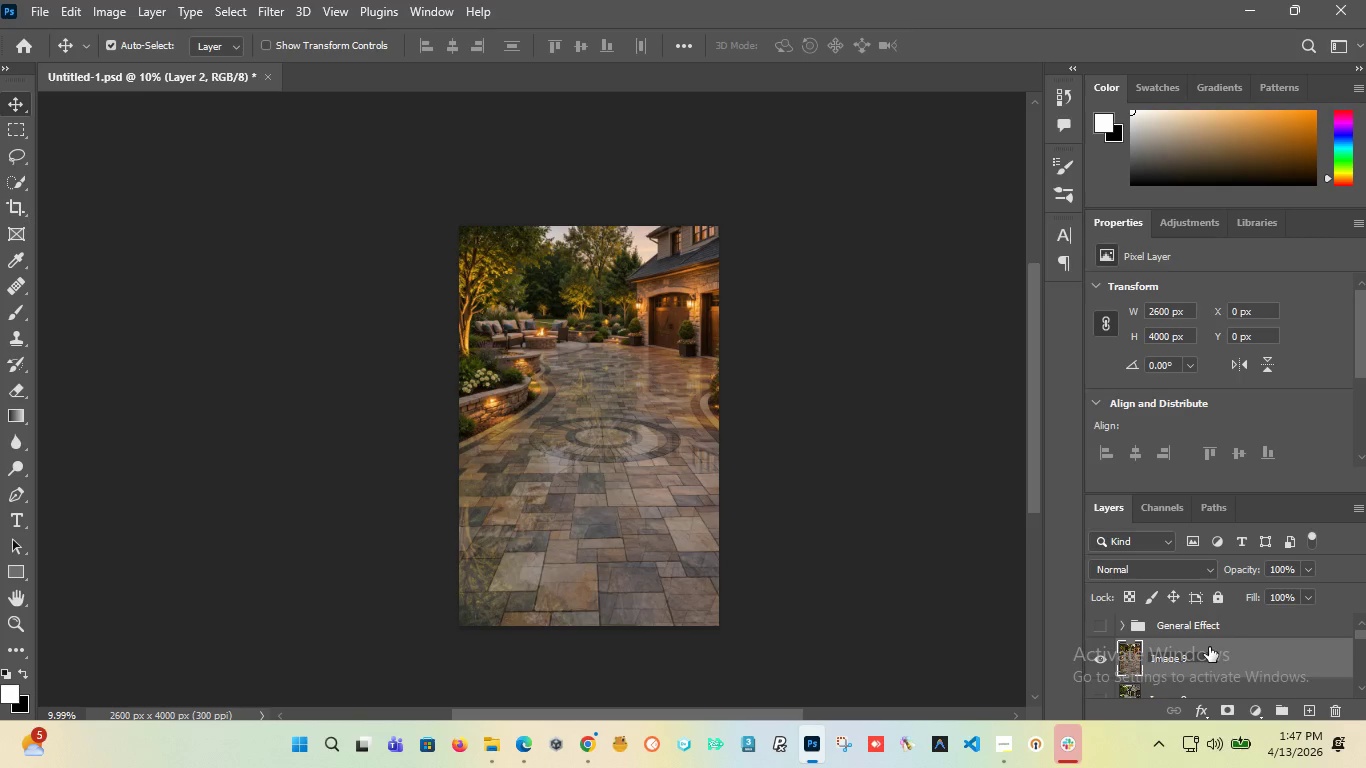 
key(Enter)
 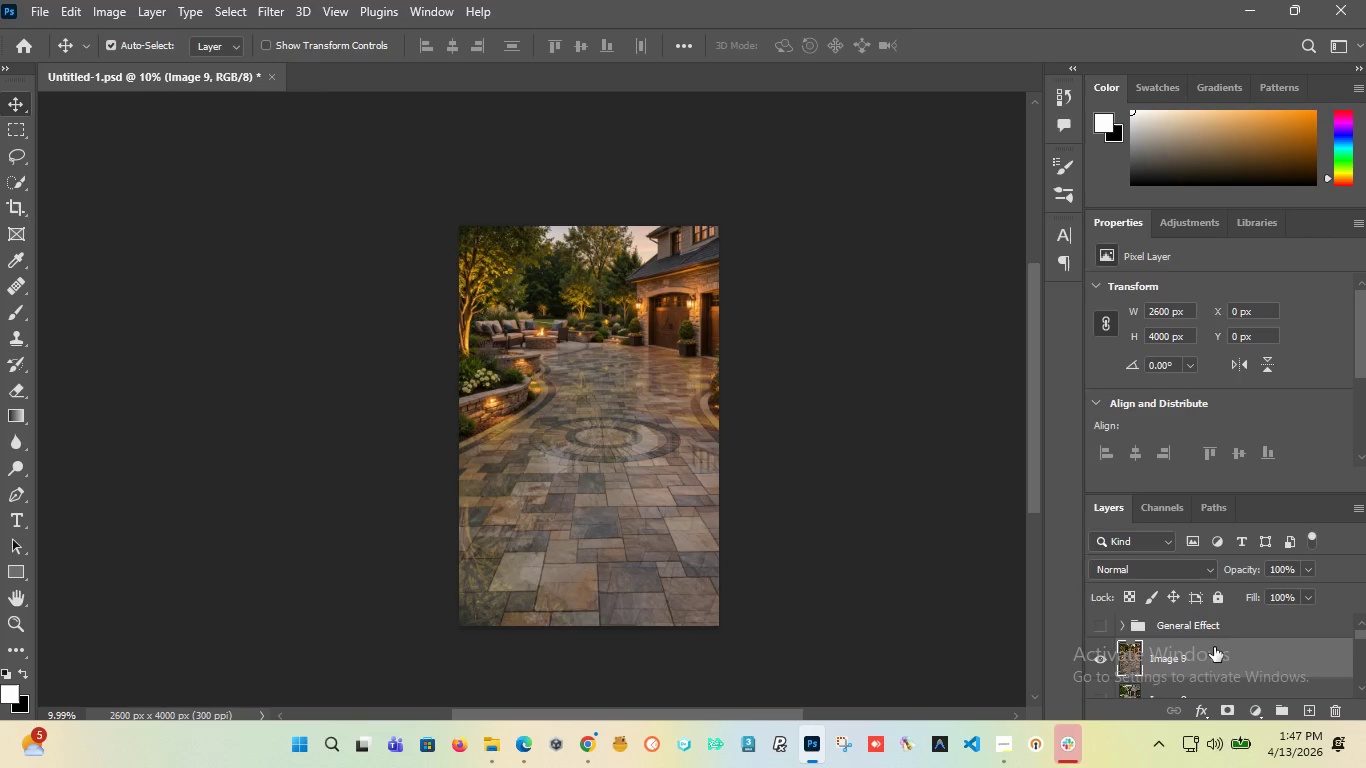 
scroll: coordinate [1215, 650], scroll_direction: down, amount: 1.0
 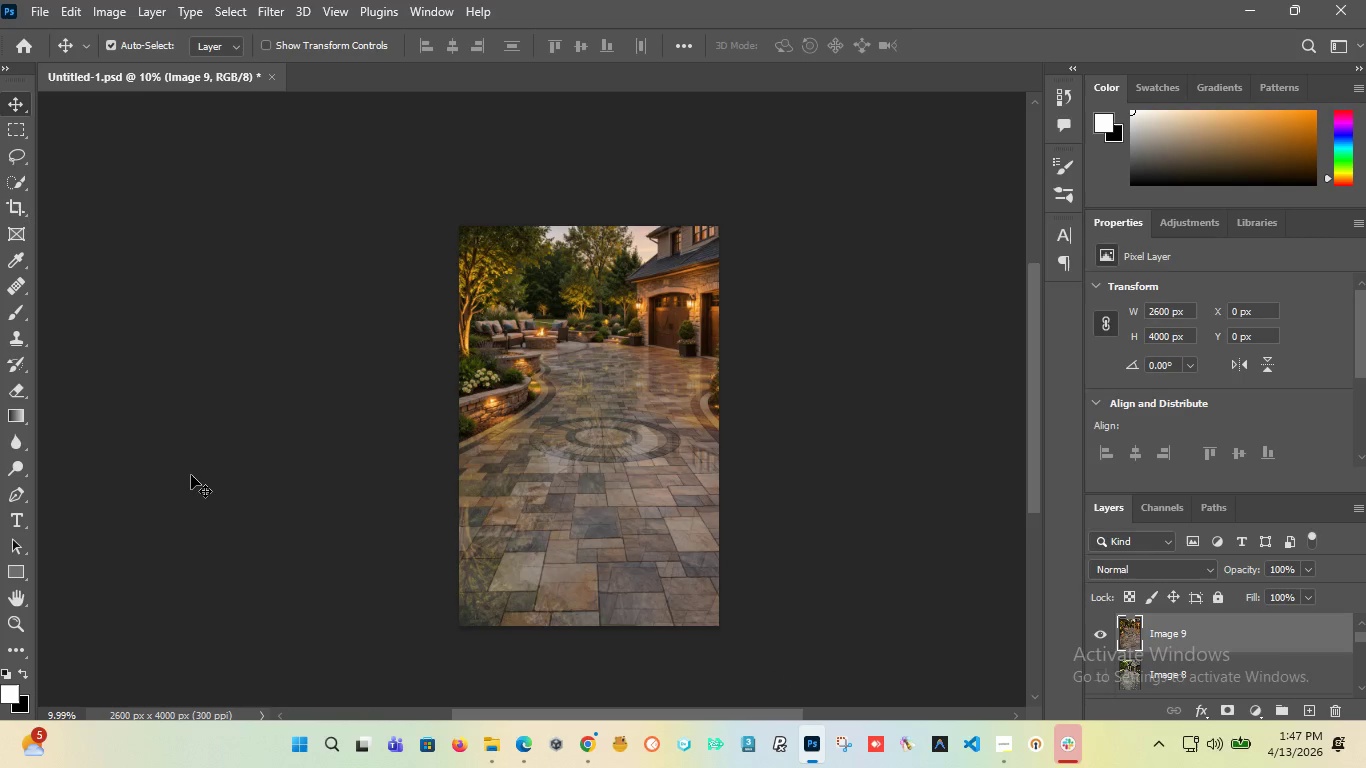 
left_click([45, 12])
 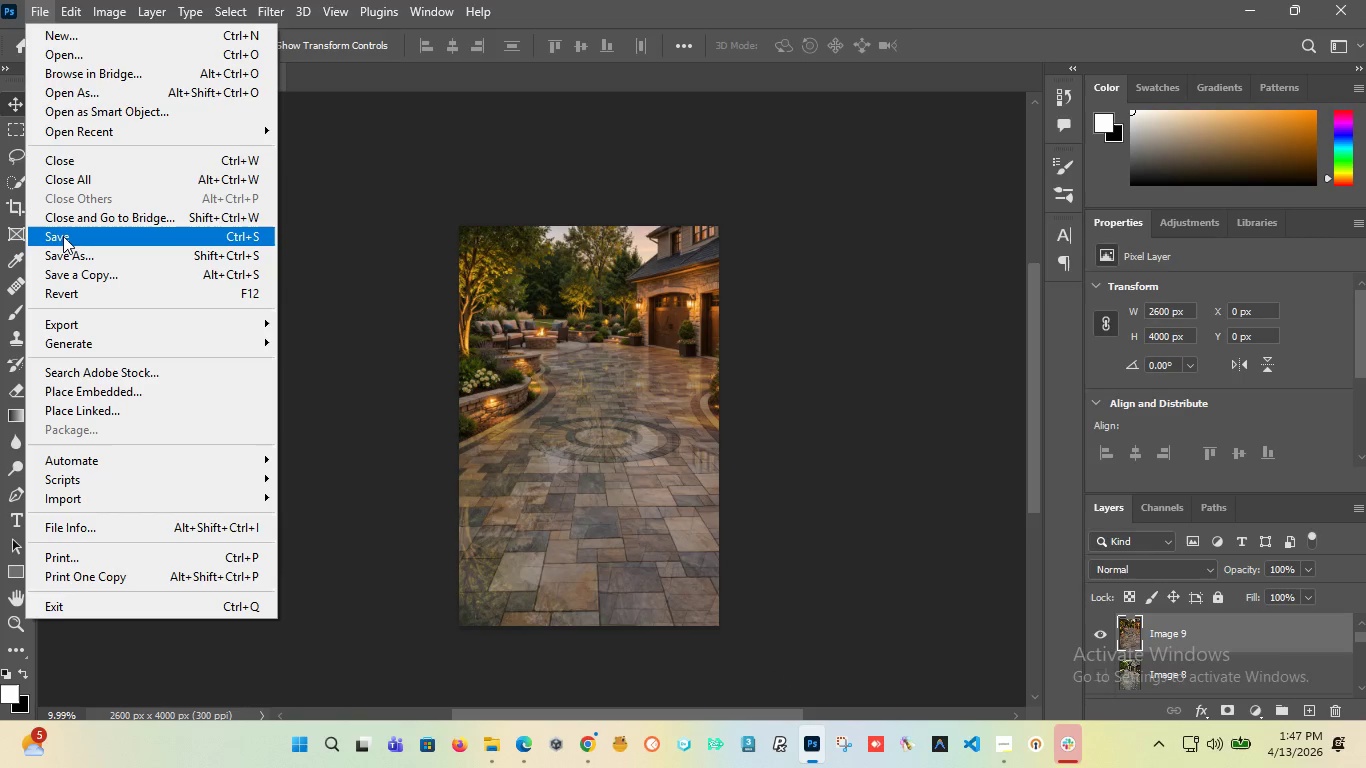 
left_click([63, 236])
 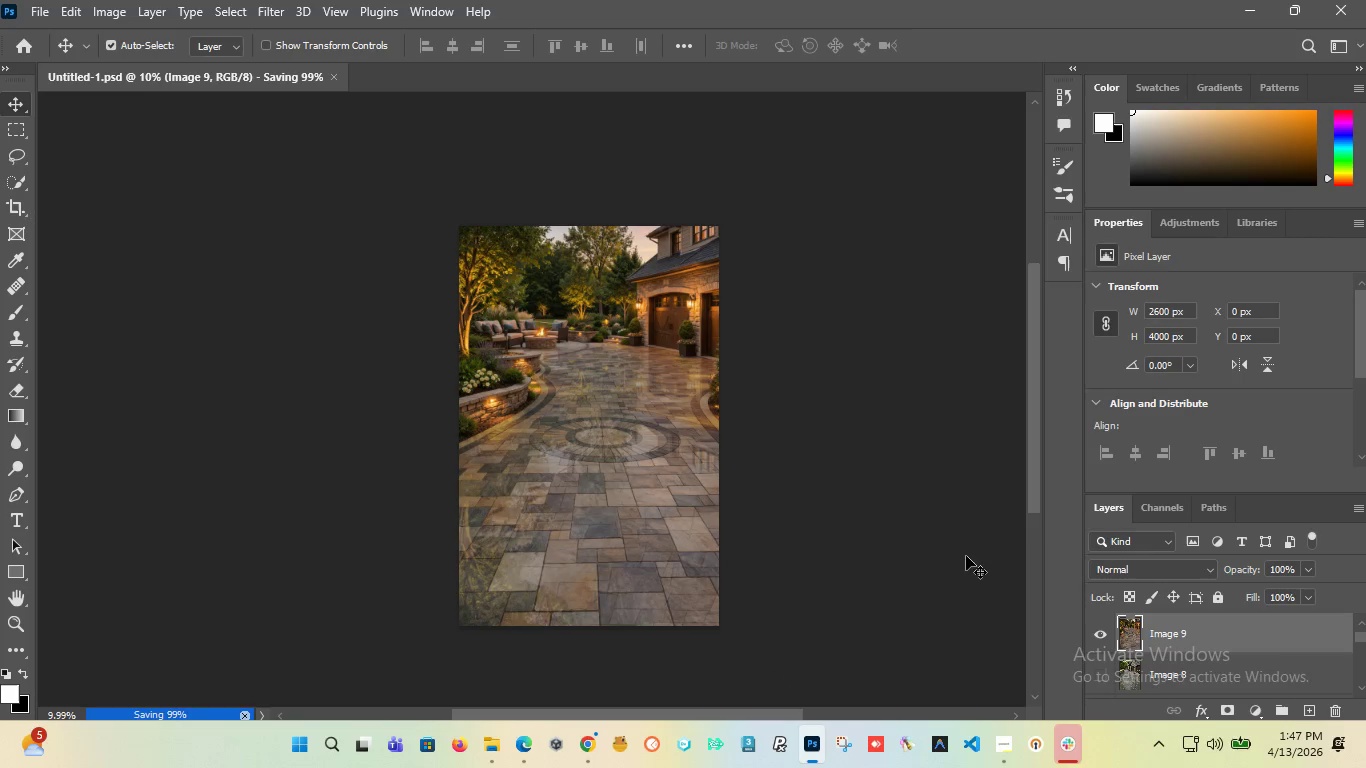 
mouse_move([1007, 725])
 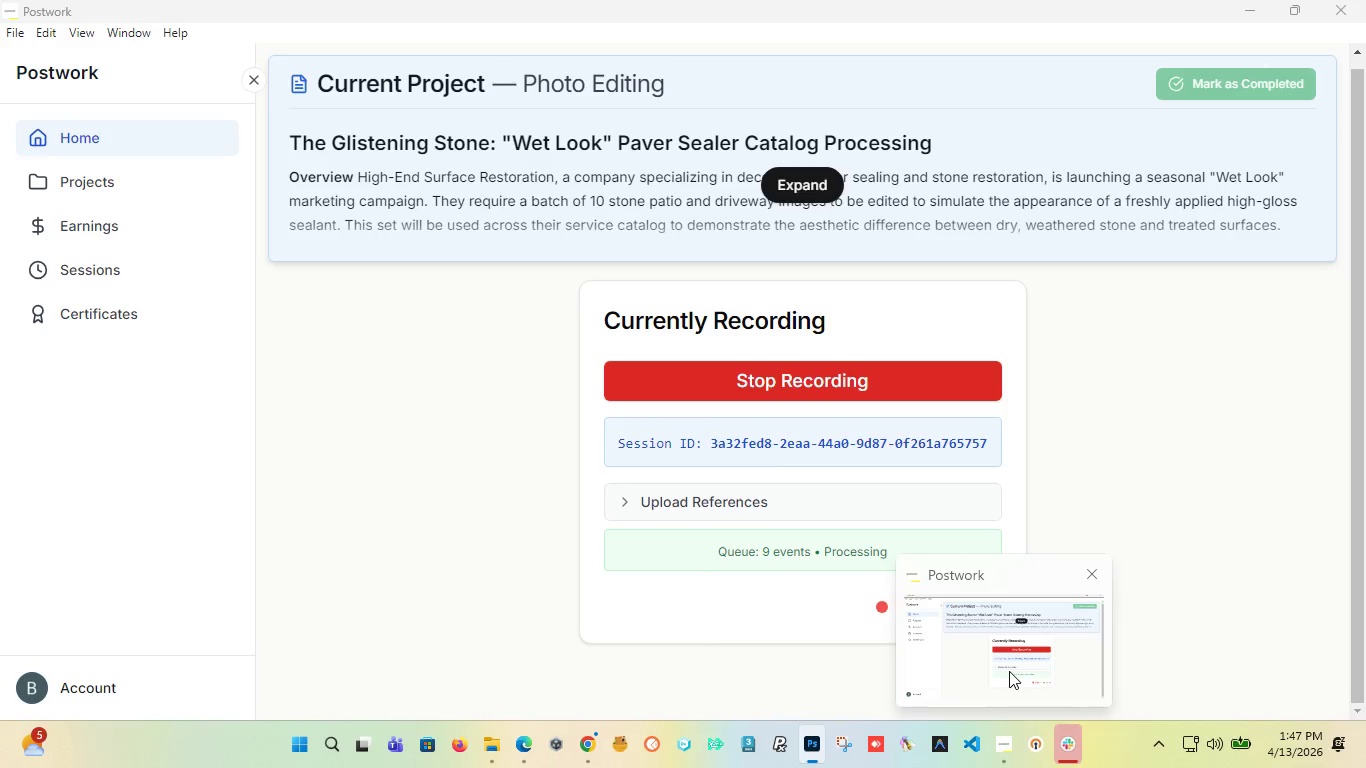 
left_click([1010, 671])